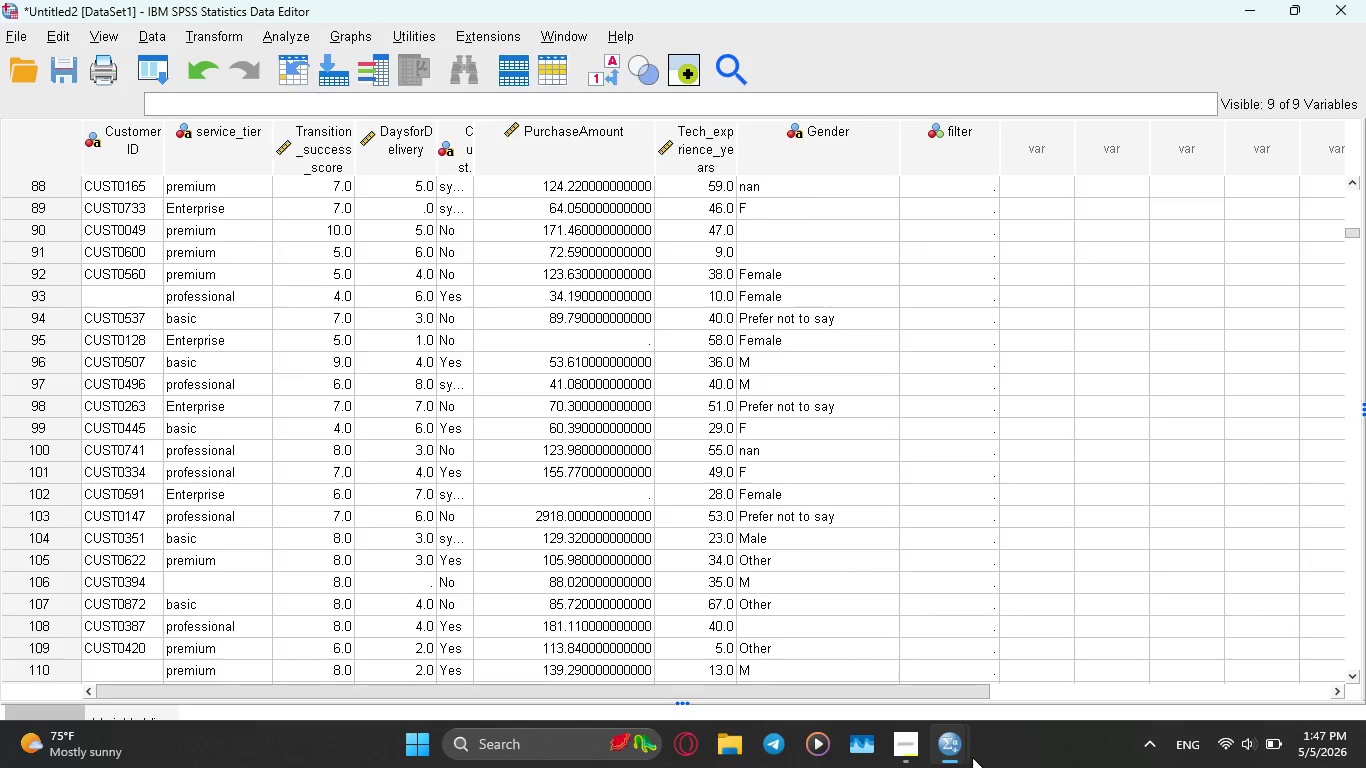 
left_click([902, 751])